 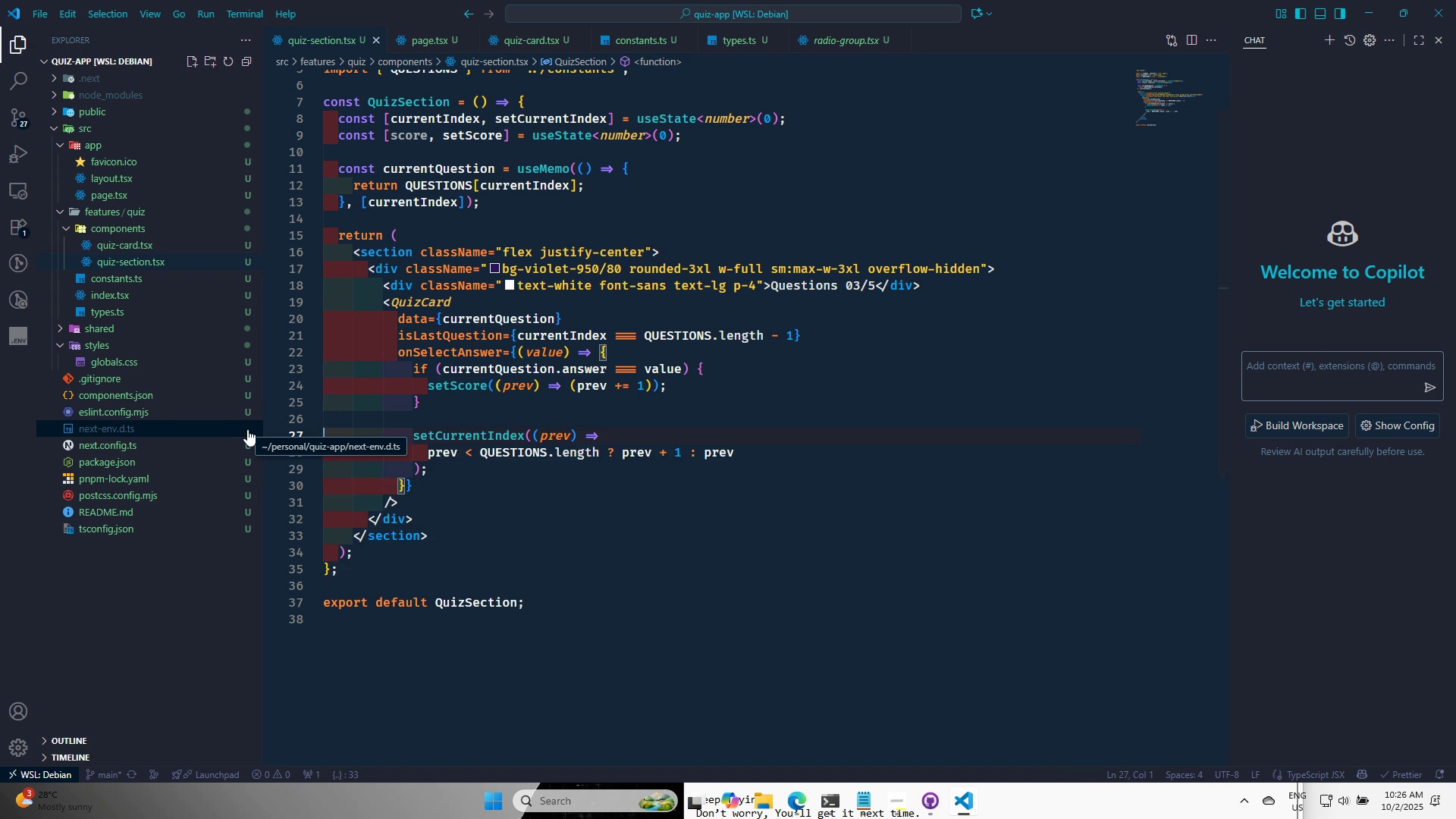 
key(Control+S)
 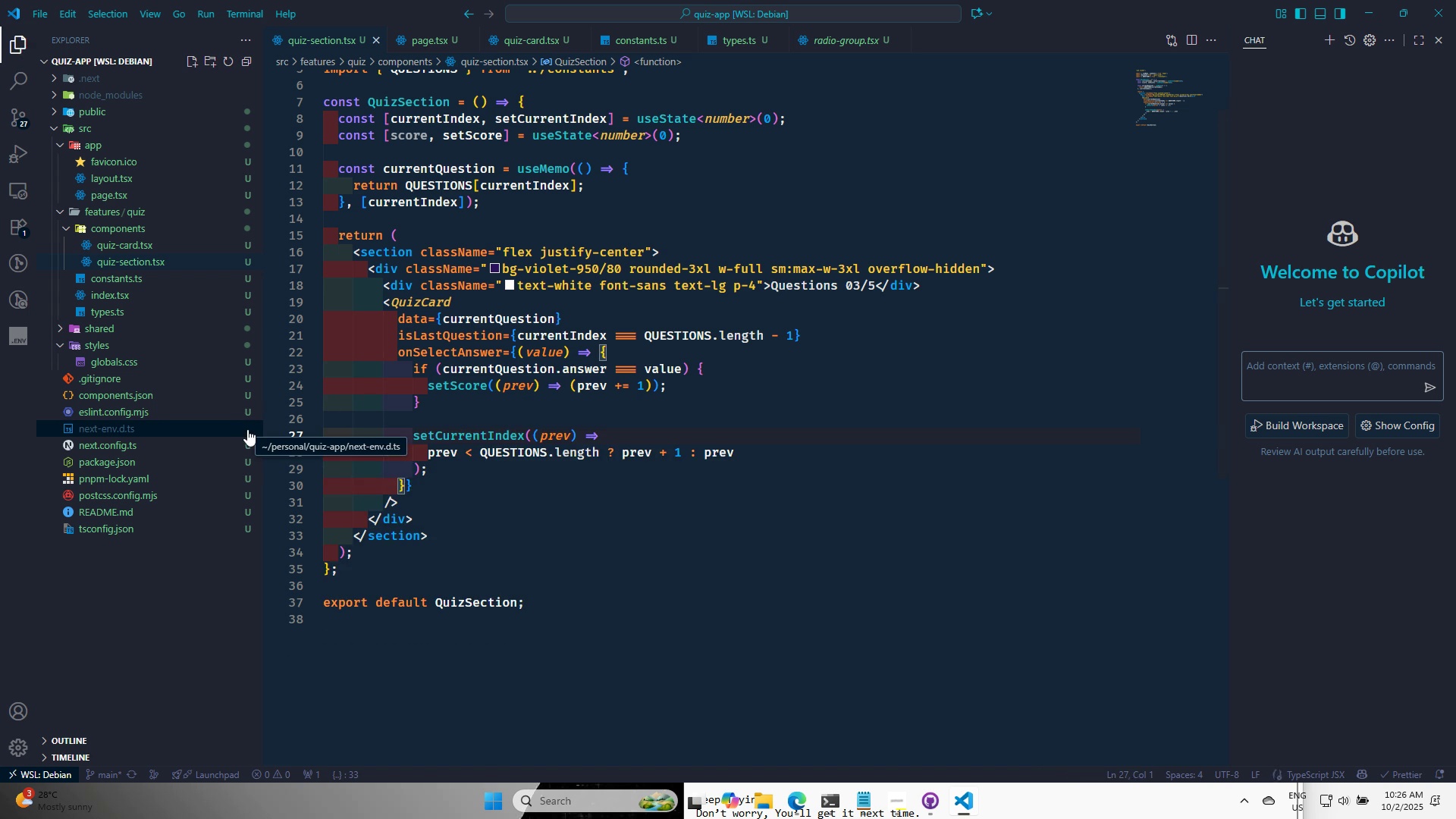 
key(Control+S)
 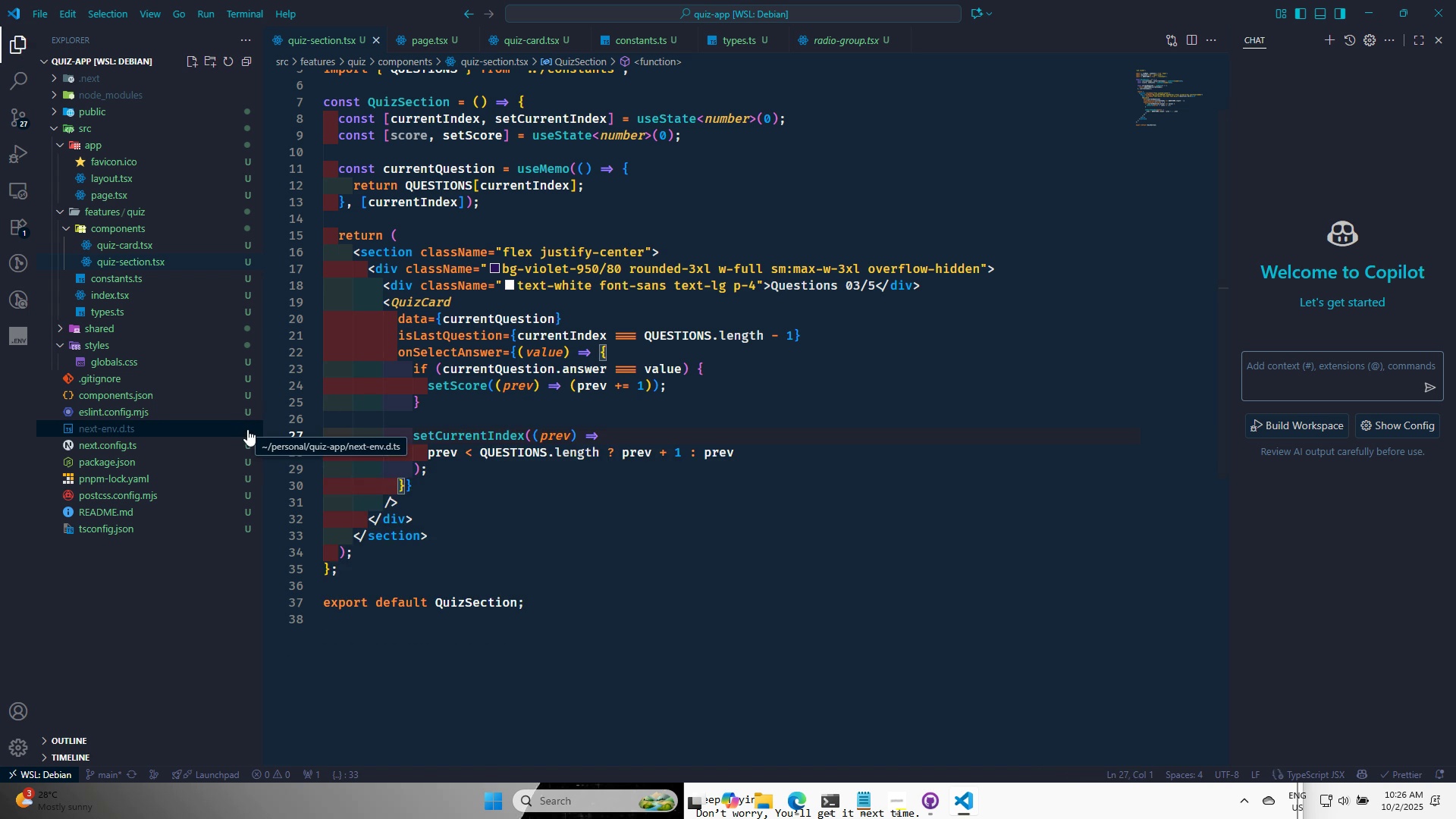 
key(Alt+AltLeft)
 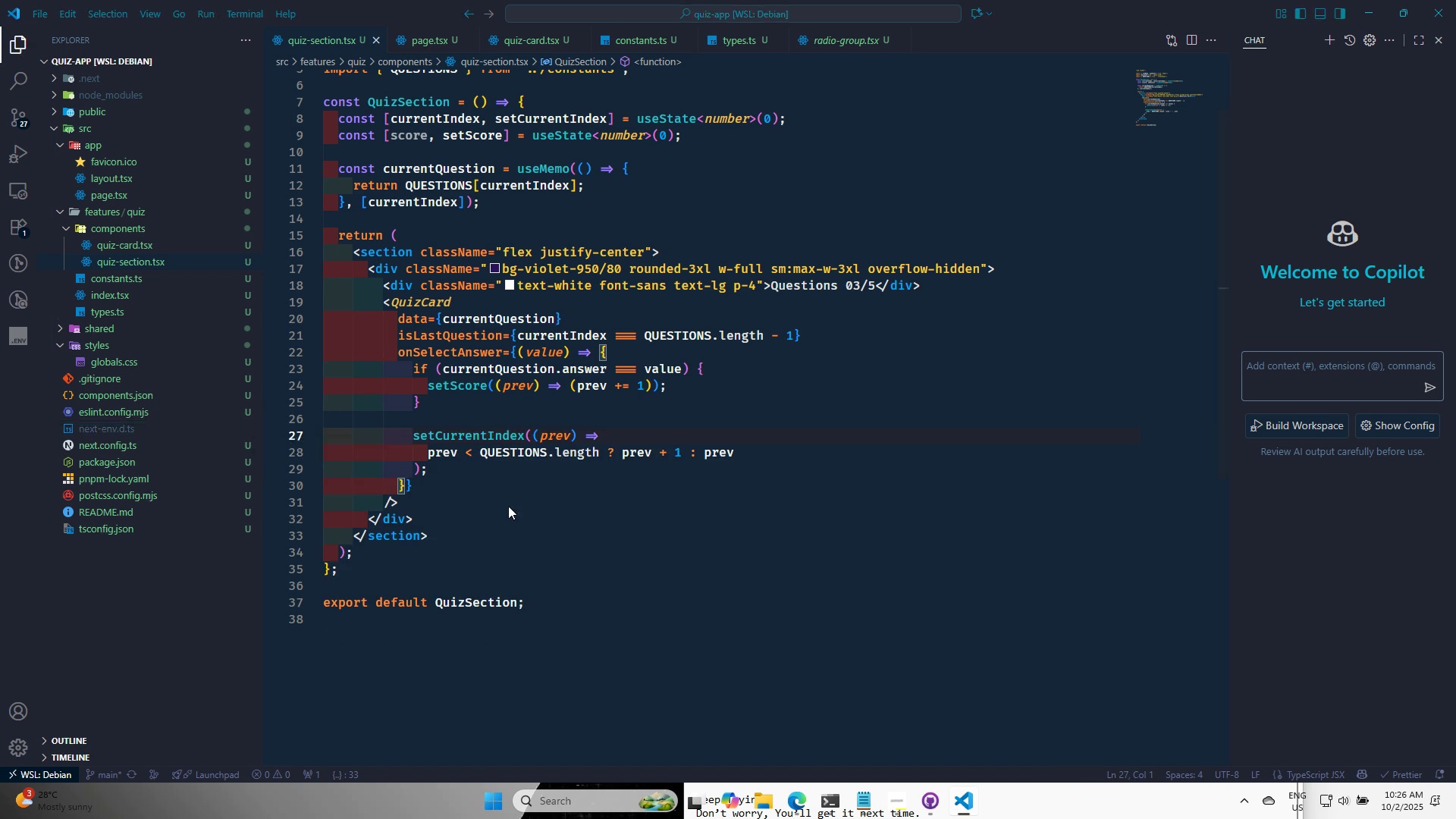 
key(Alt+Tab)
 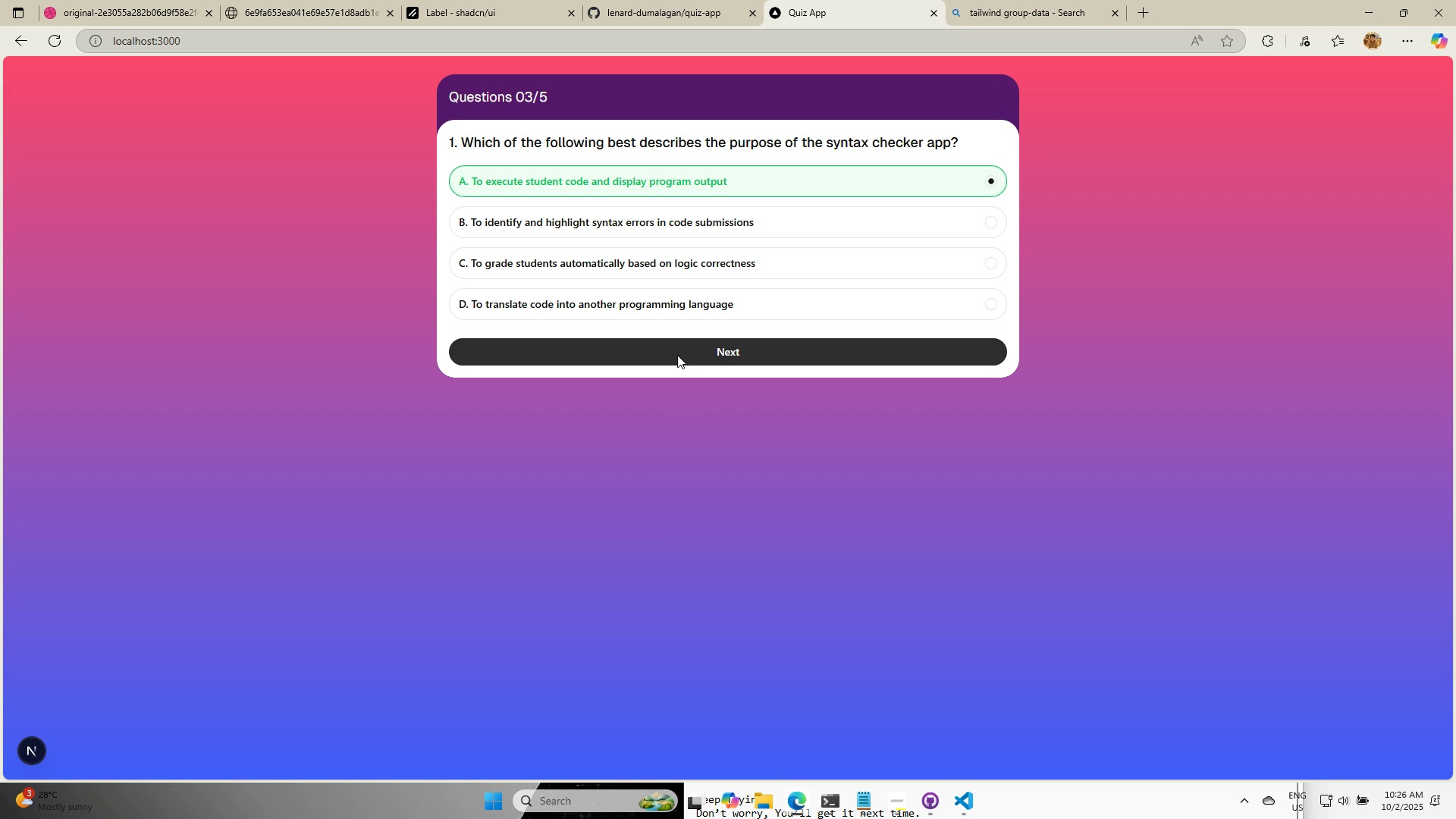 
left_click([678, 355])
 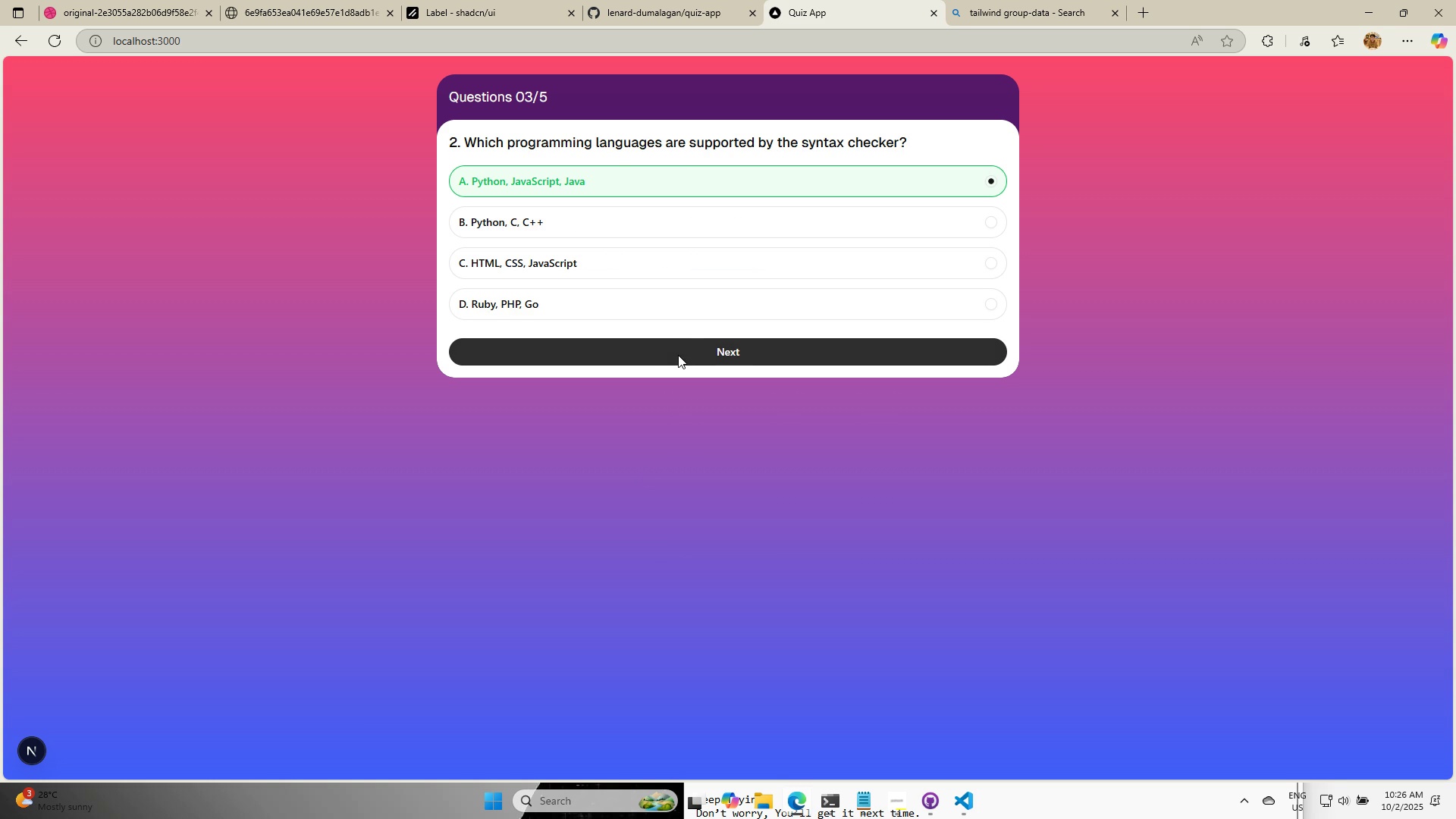 
left_click([678, 355])
 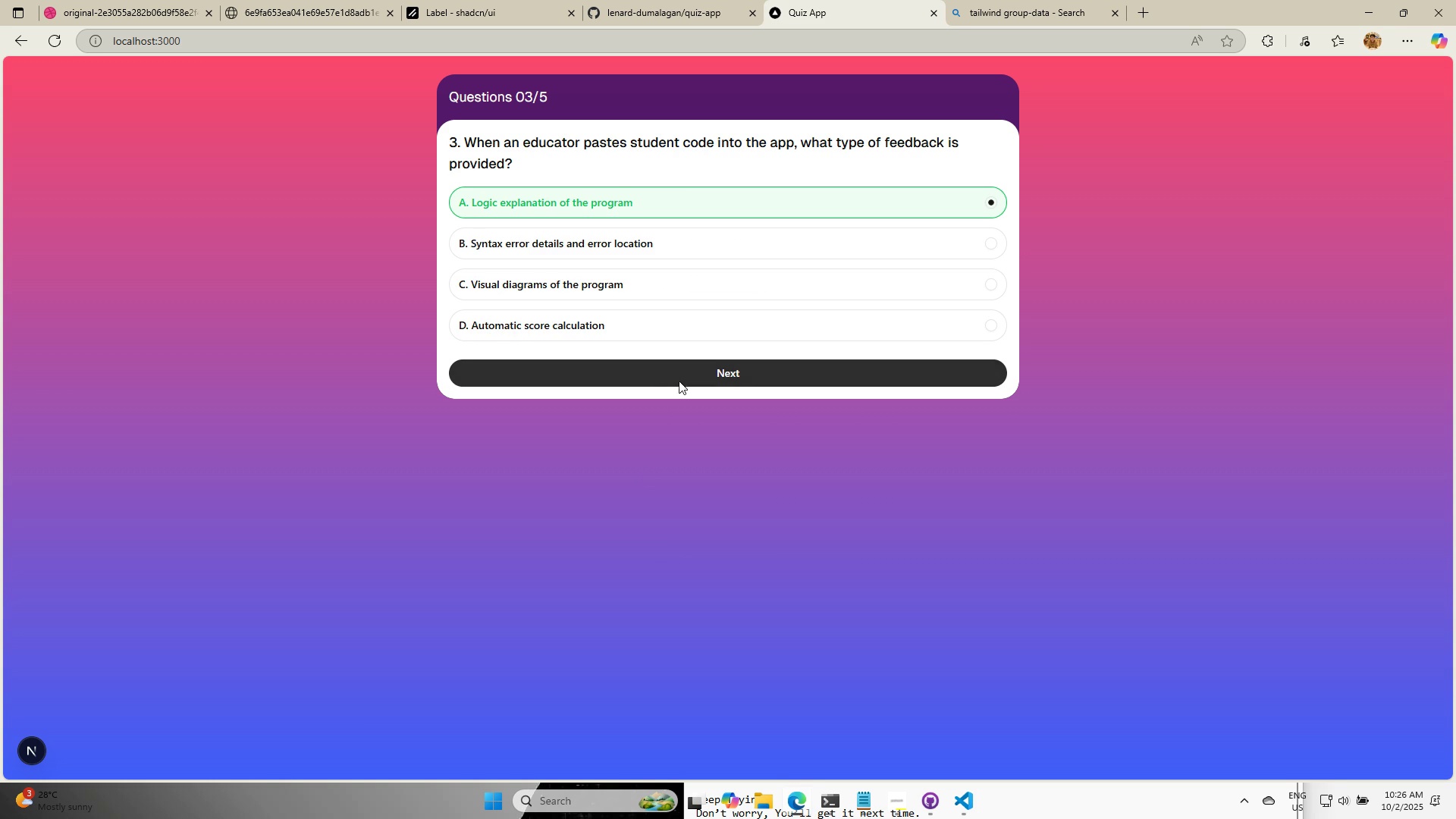 
left_click([679, 381])
 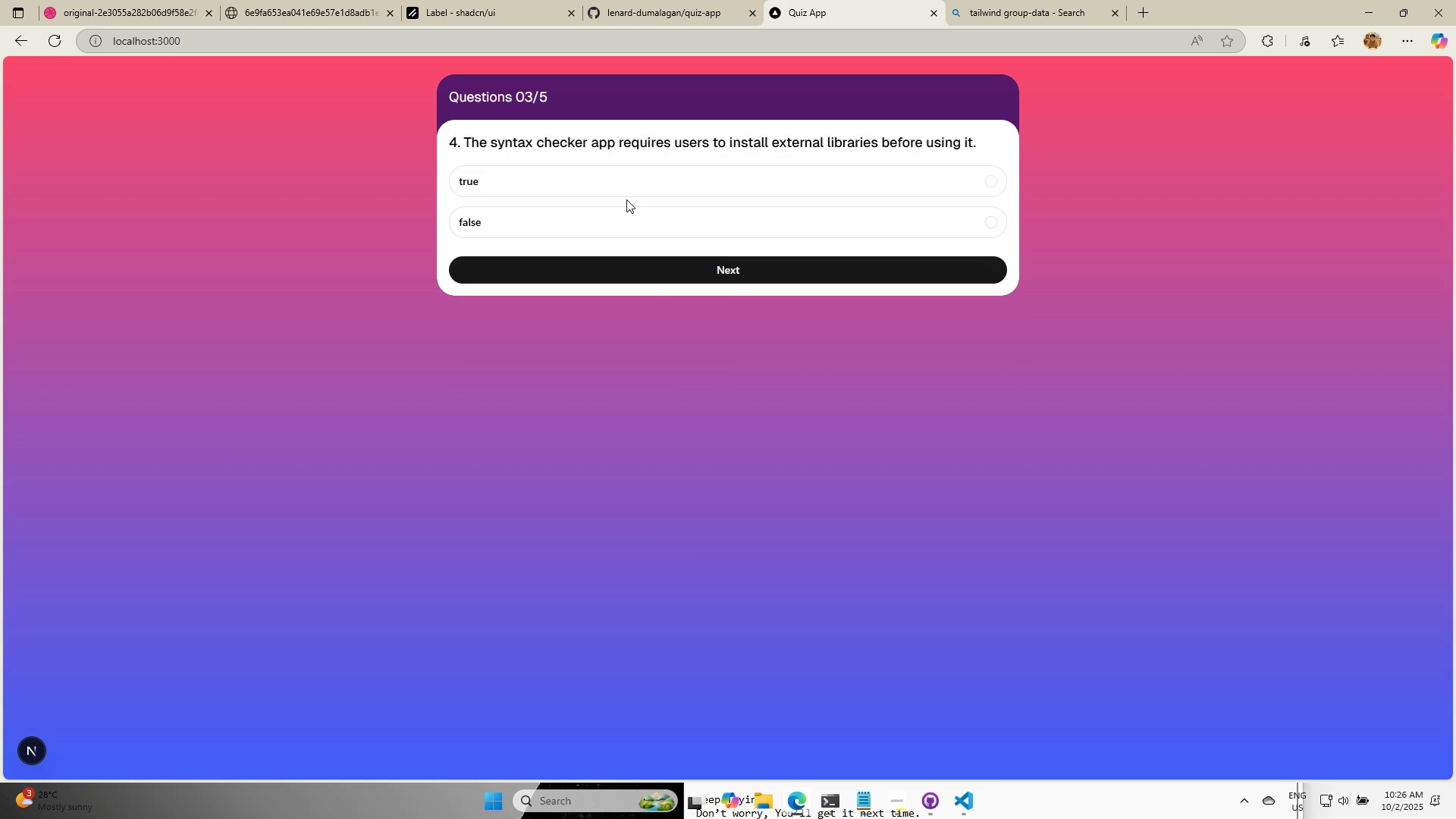 
left_click([624, 190])
 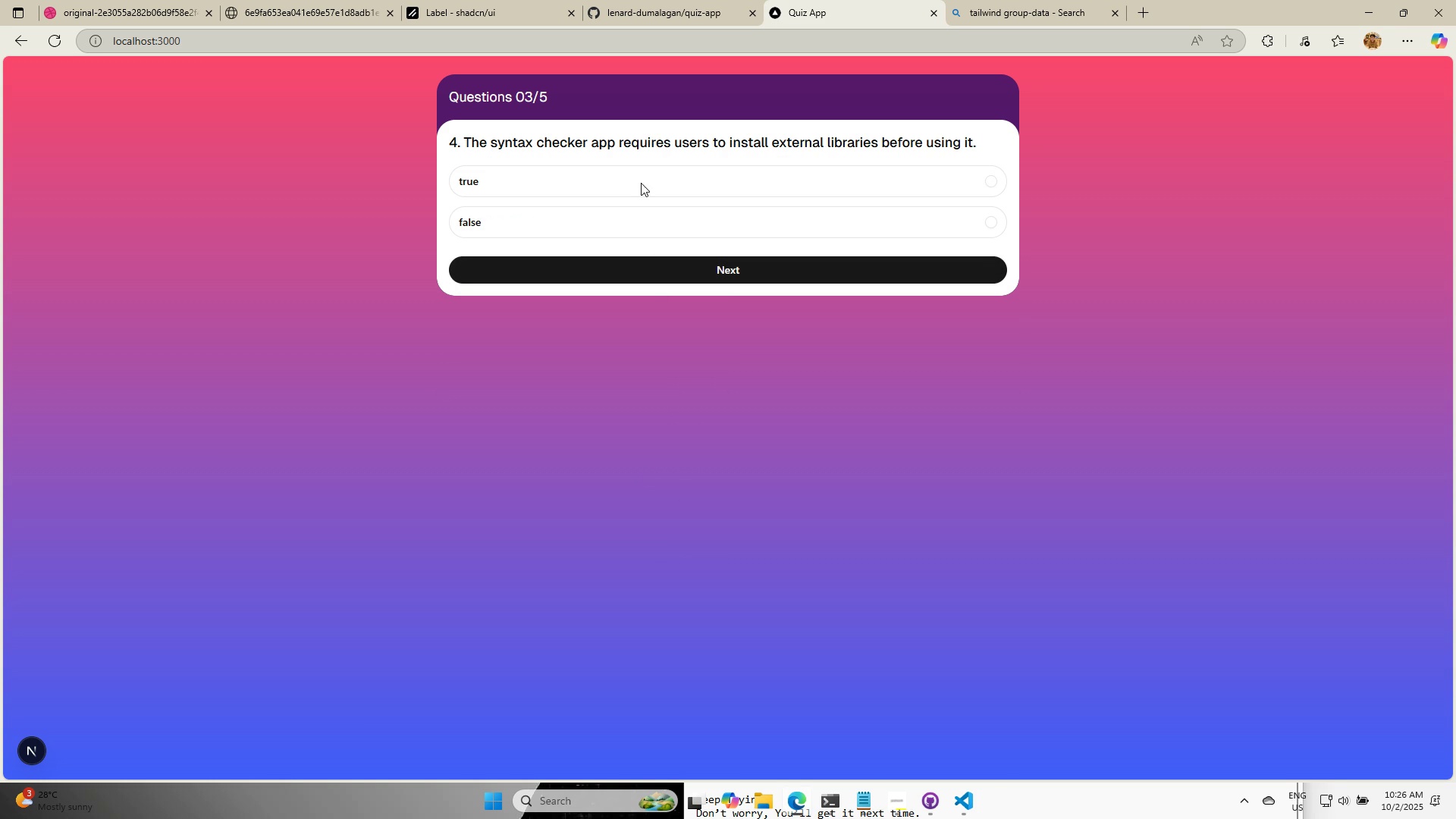 
left_click([641, 183])
 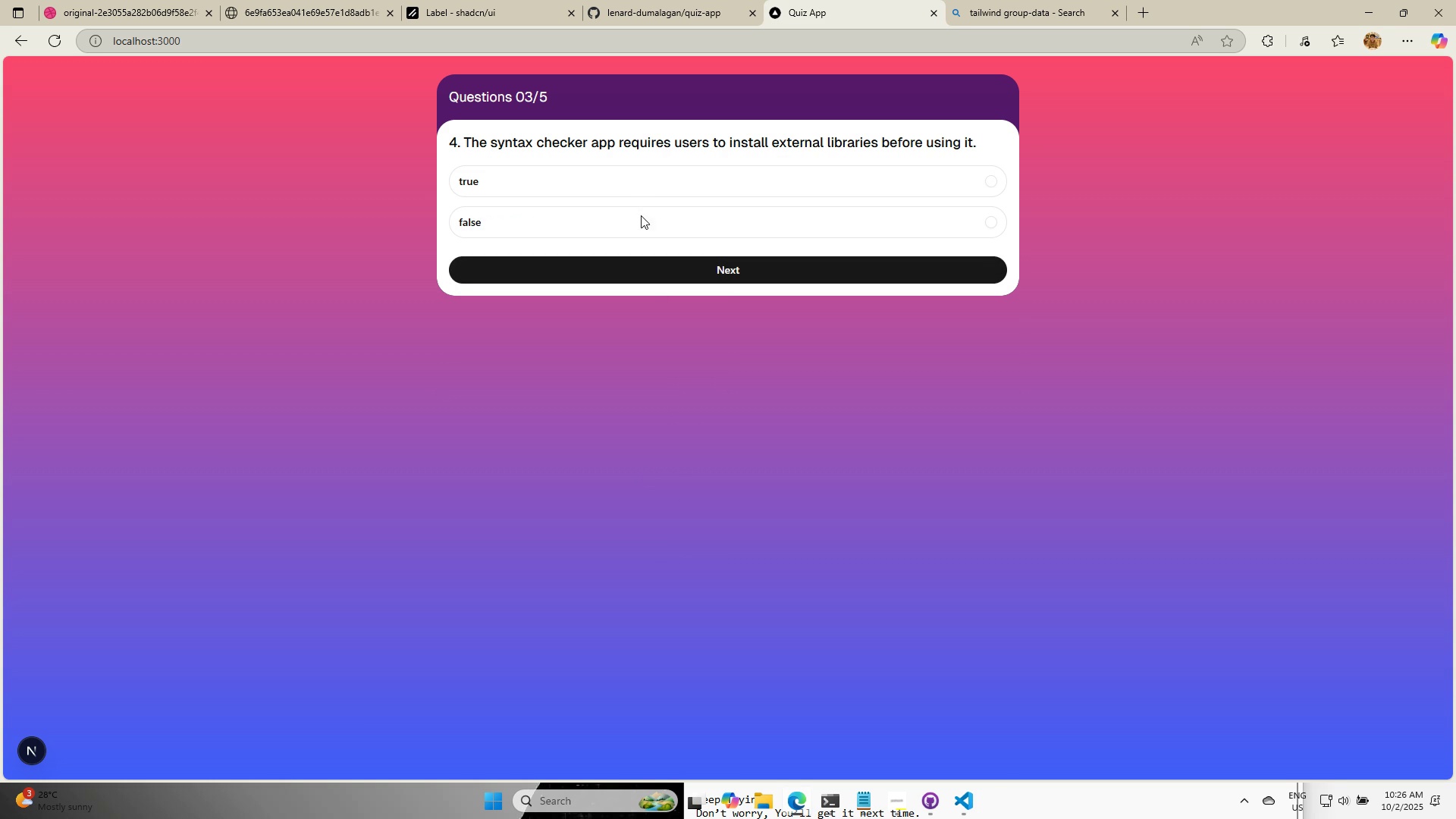 
left_click([641, 215])
 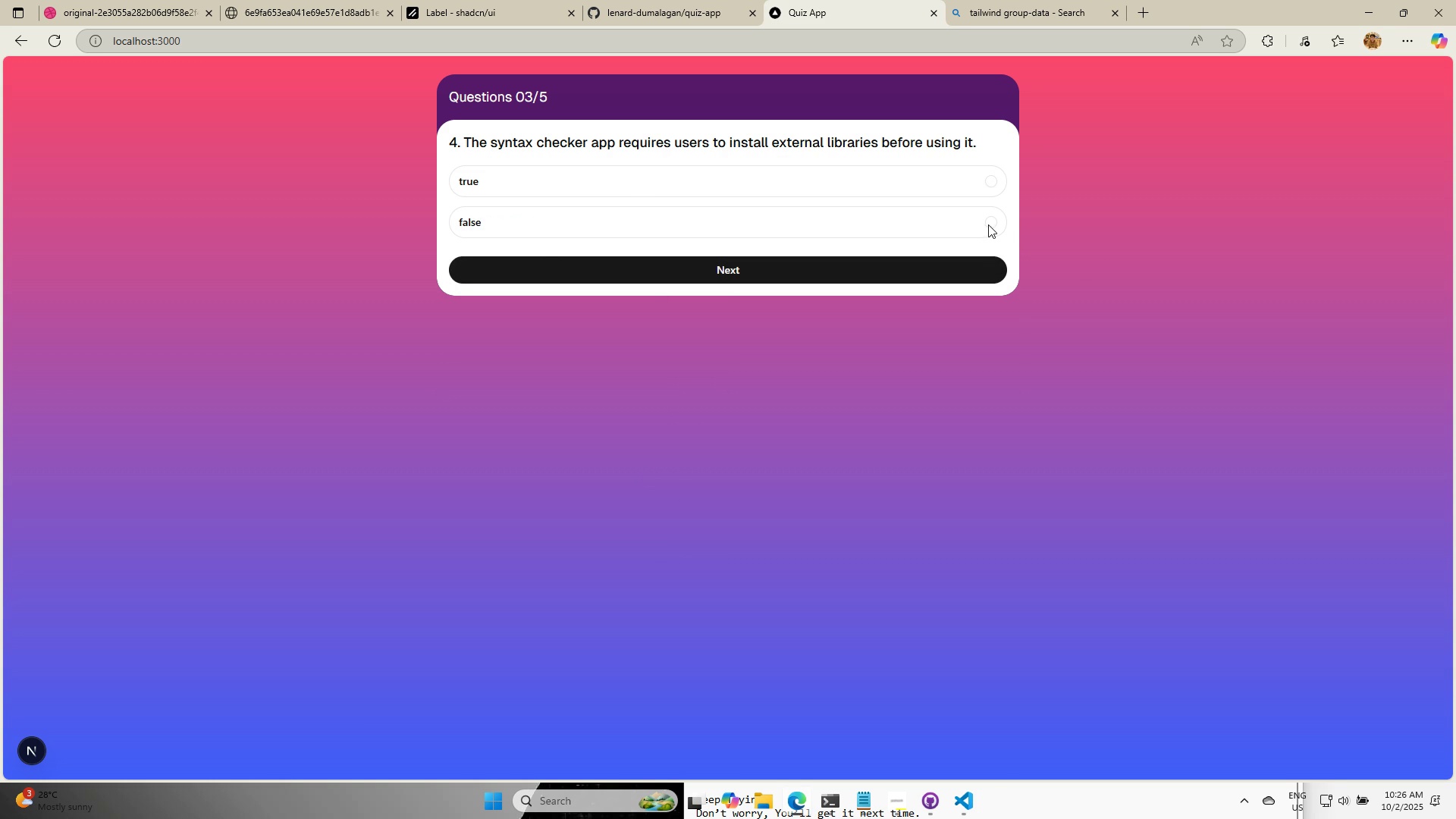 
left_click([993, 224])
 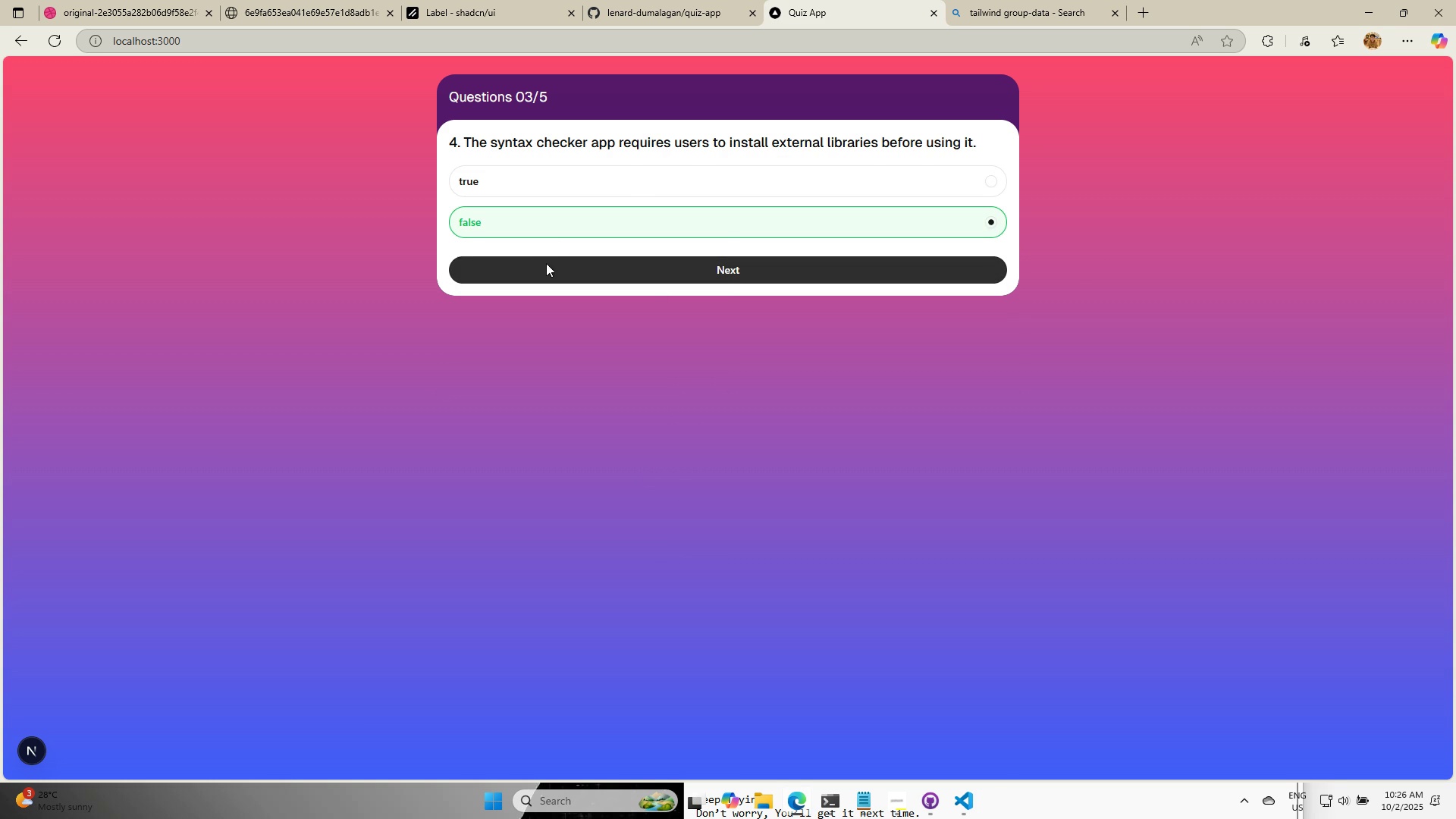 
left_click([546, 264])
 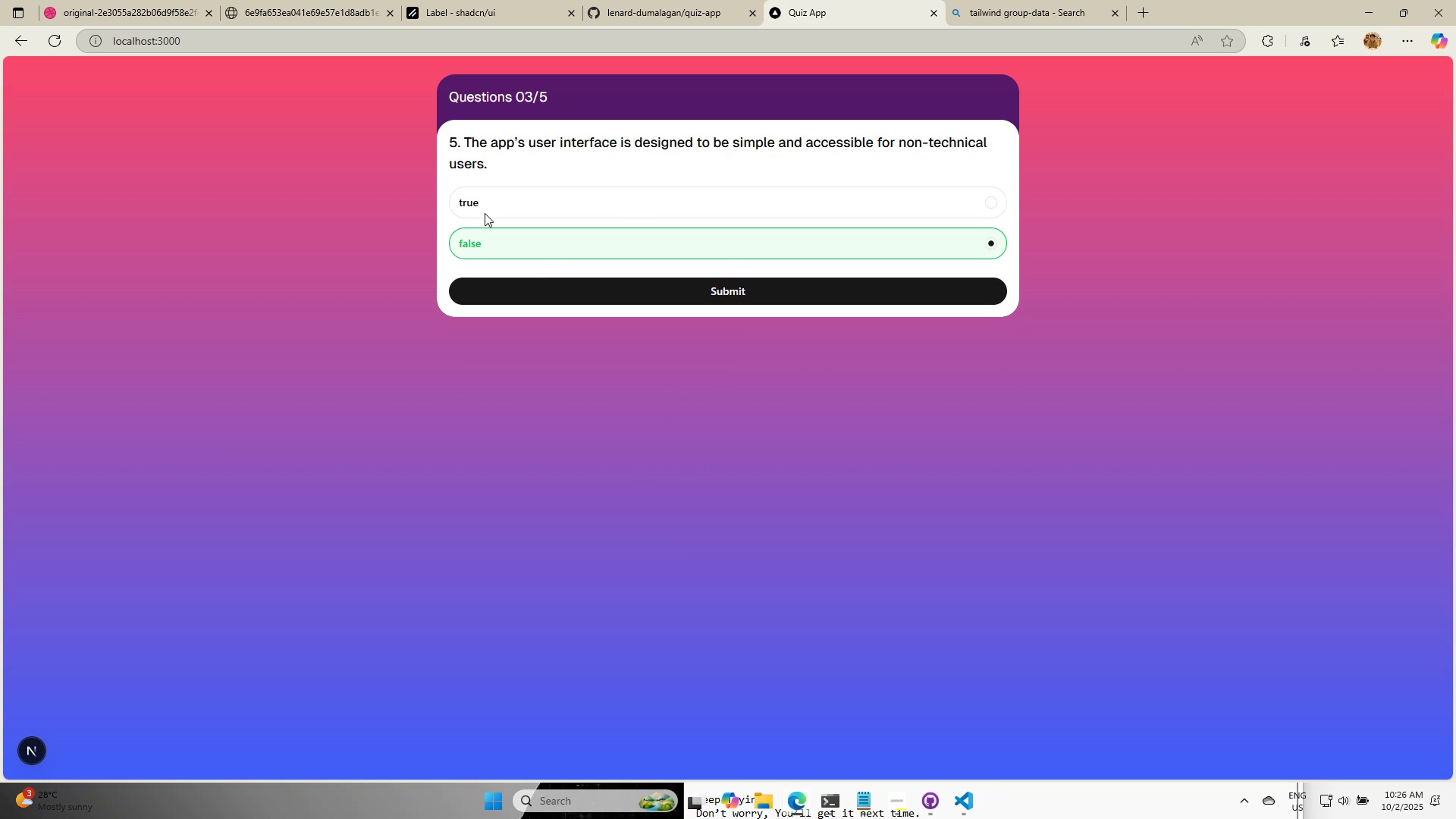 
left_click([471, 208])
 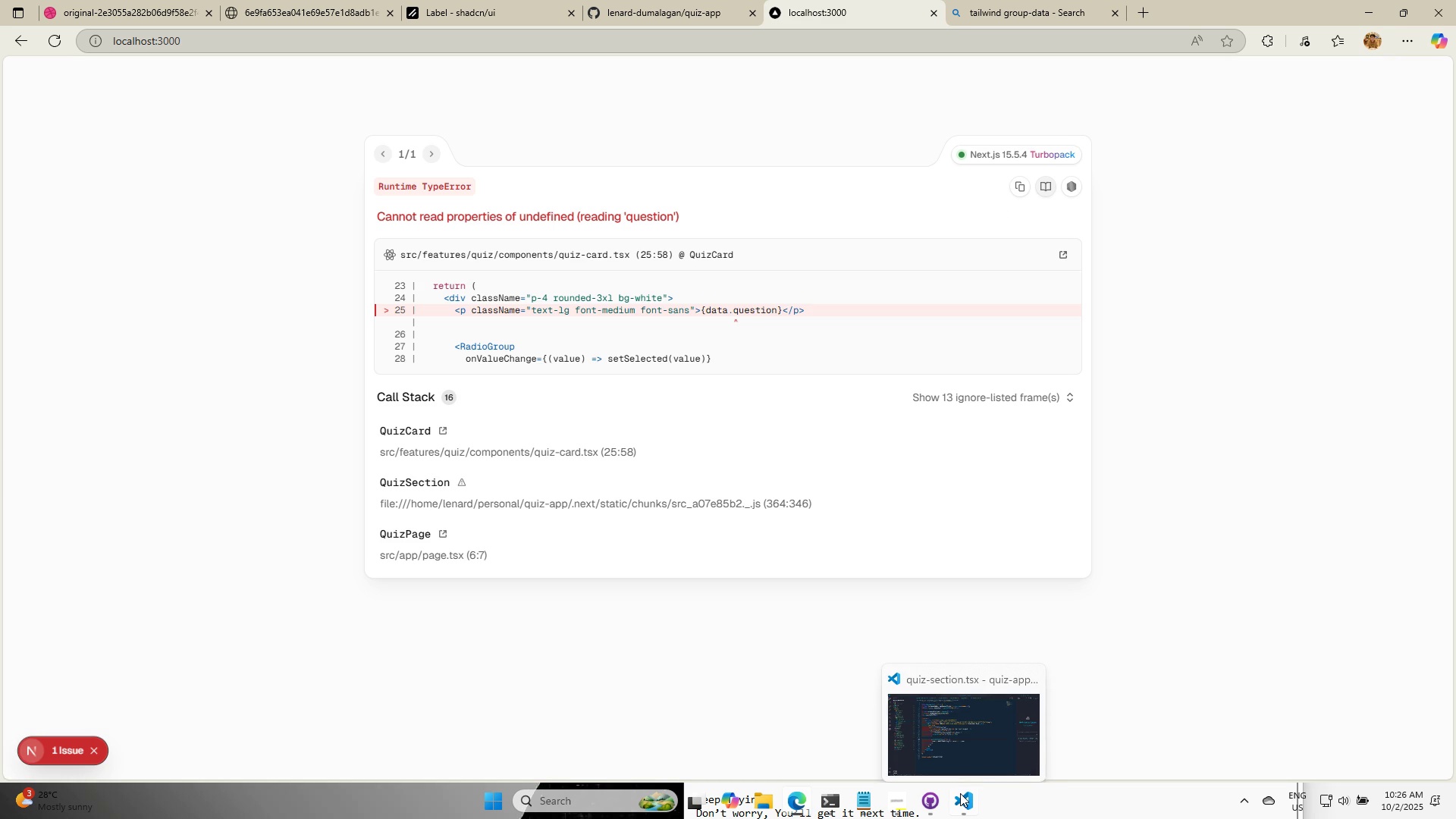 
wait(5.44)
 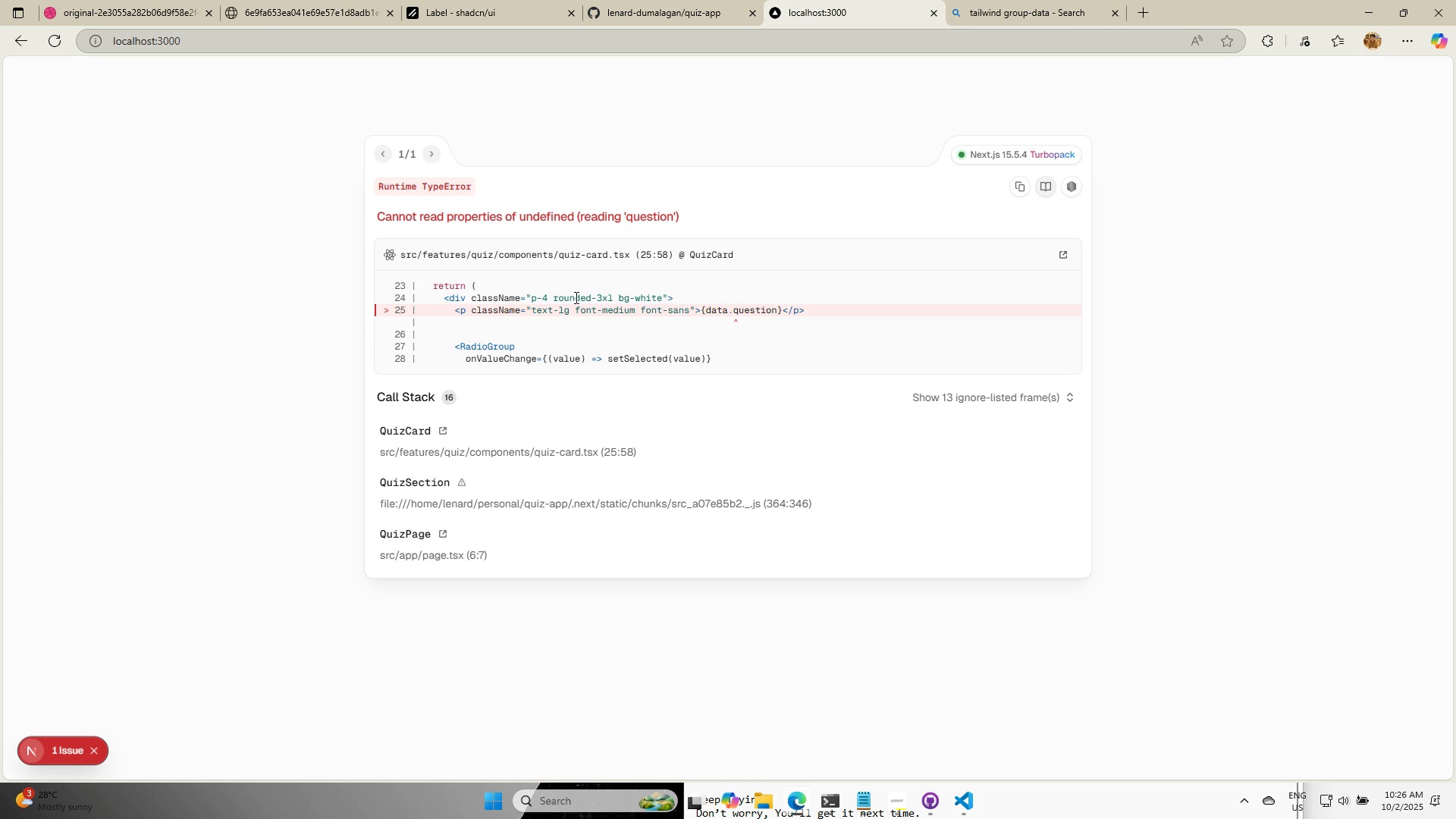 
left_click([962, 793])
 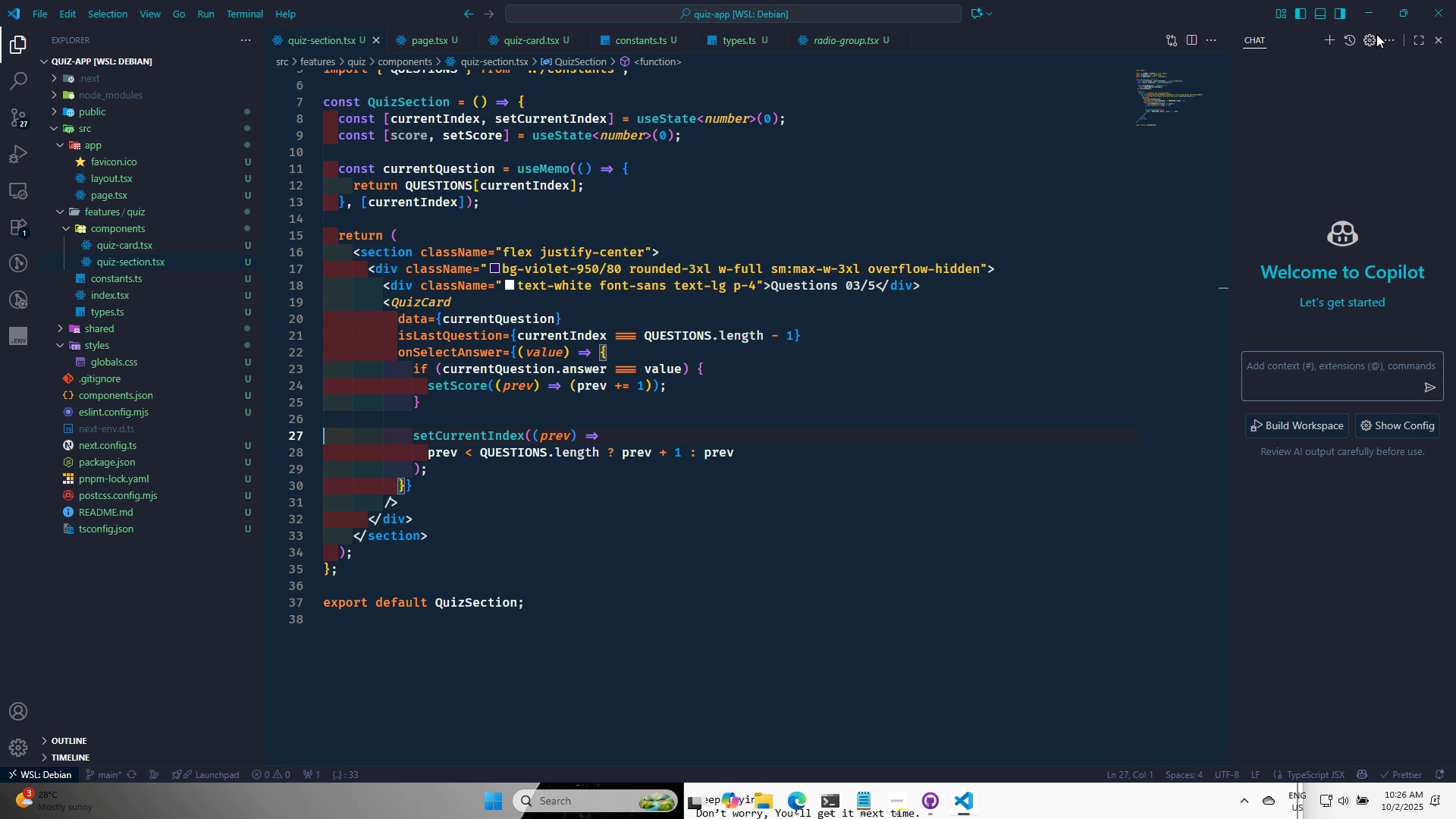 
wait(5.74)
 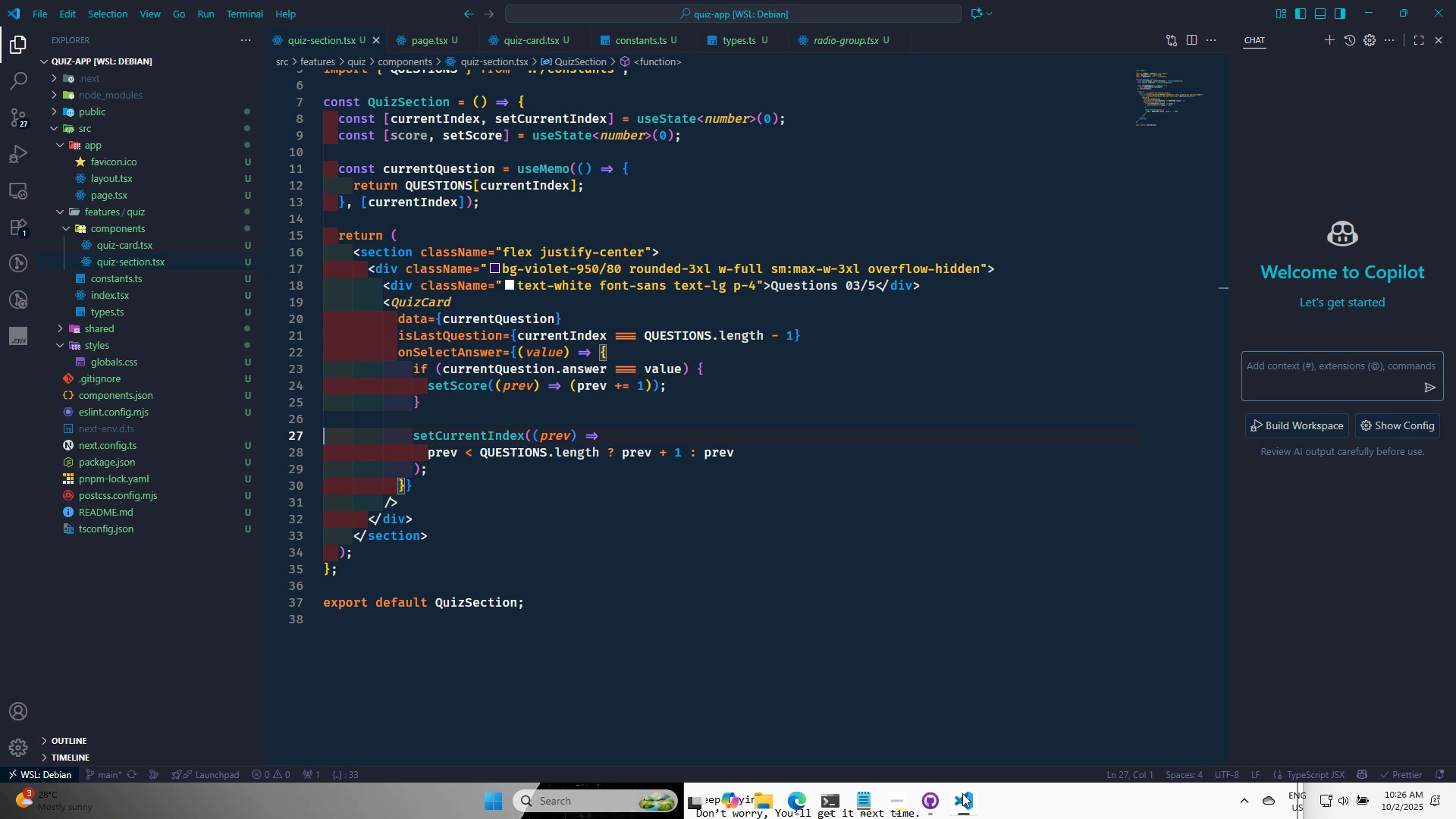 
left_click([306, 42])
 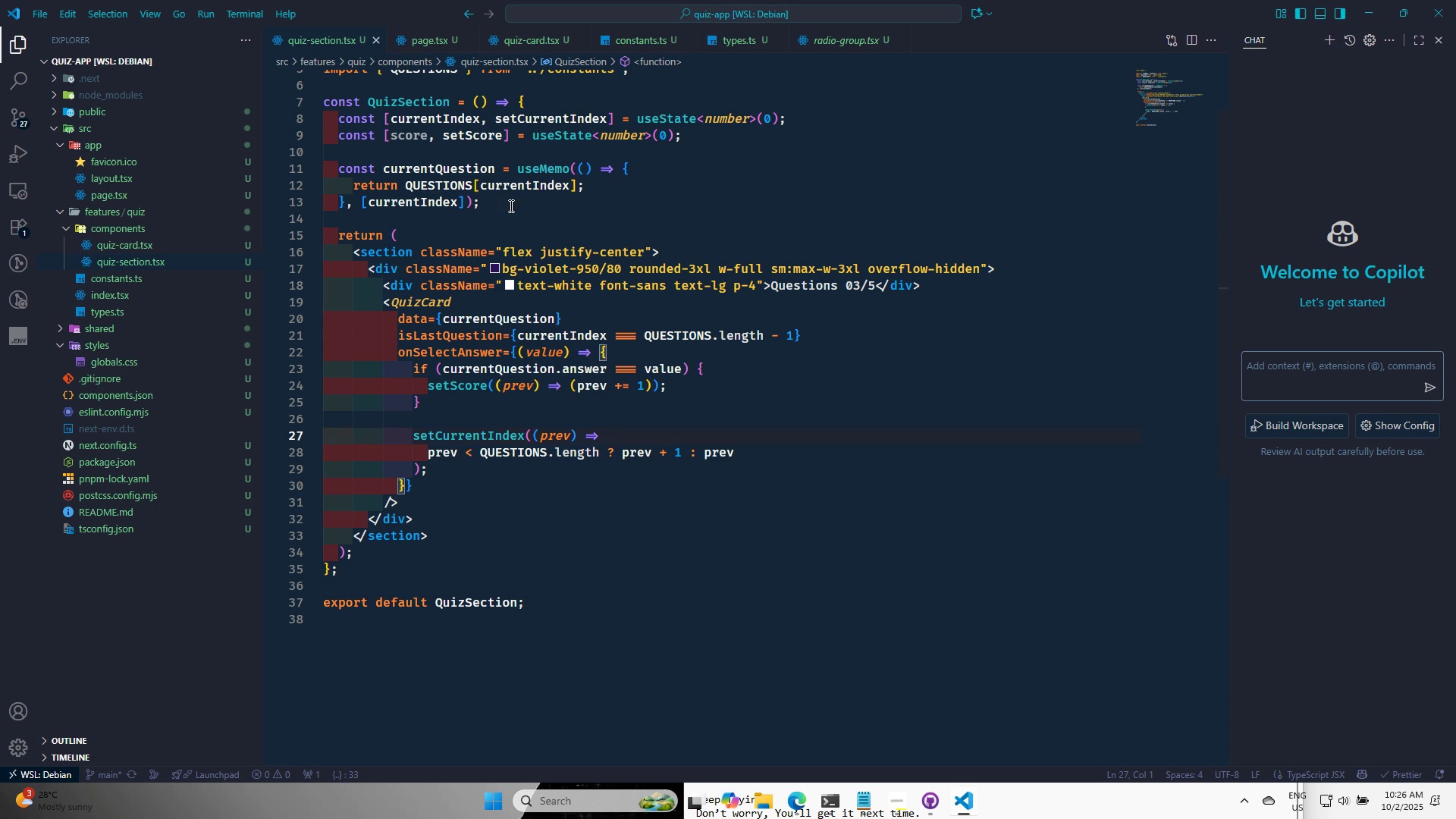 
left_click([510, 206])
 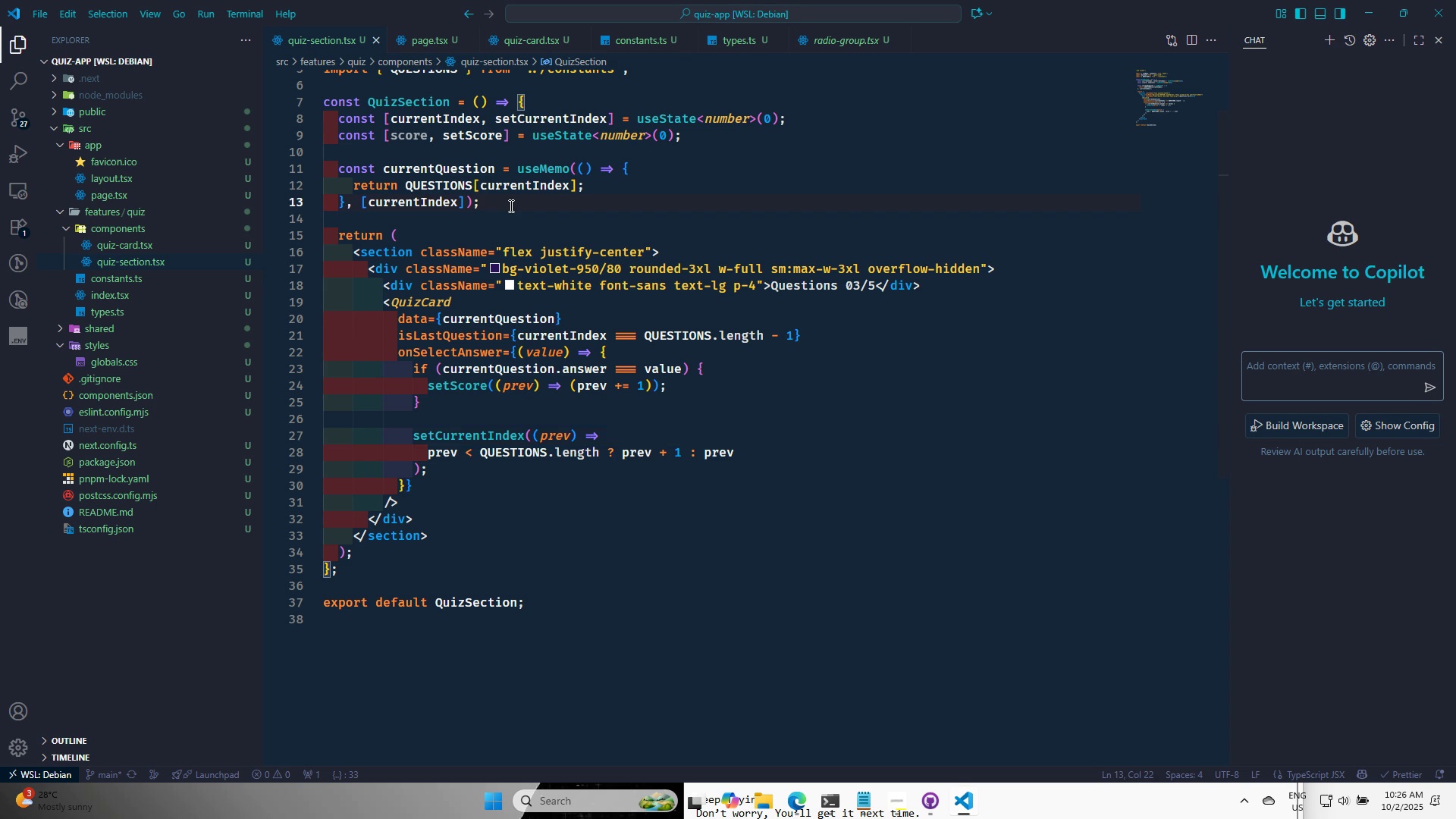 
key(Enter)
 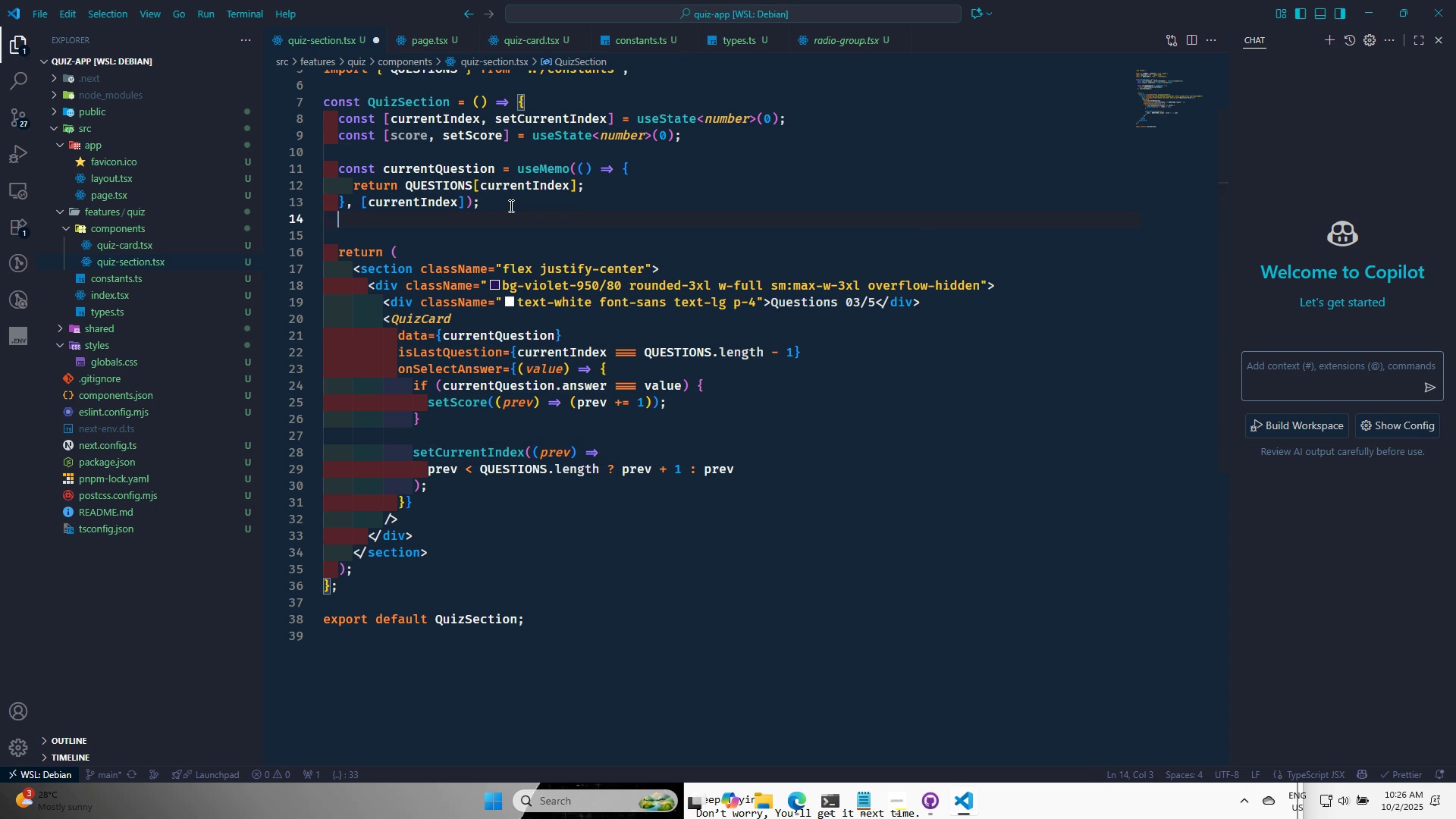 
key(Enter)
 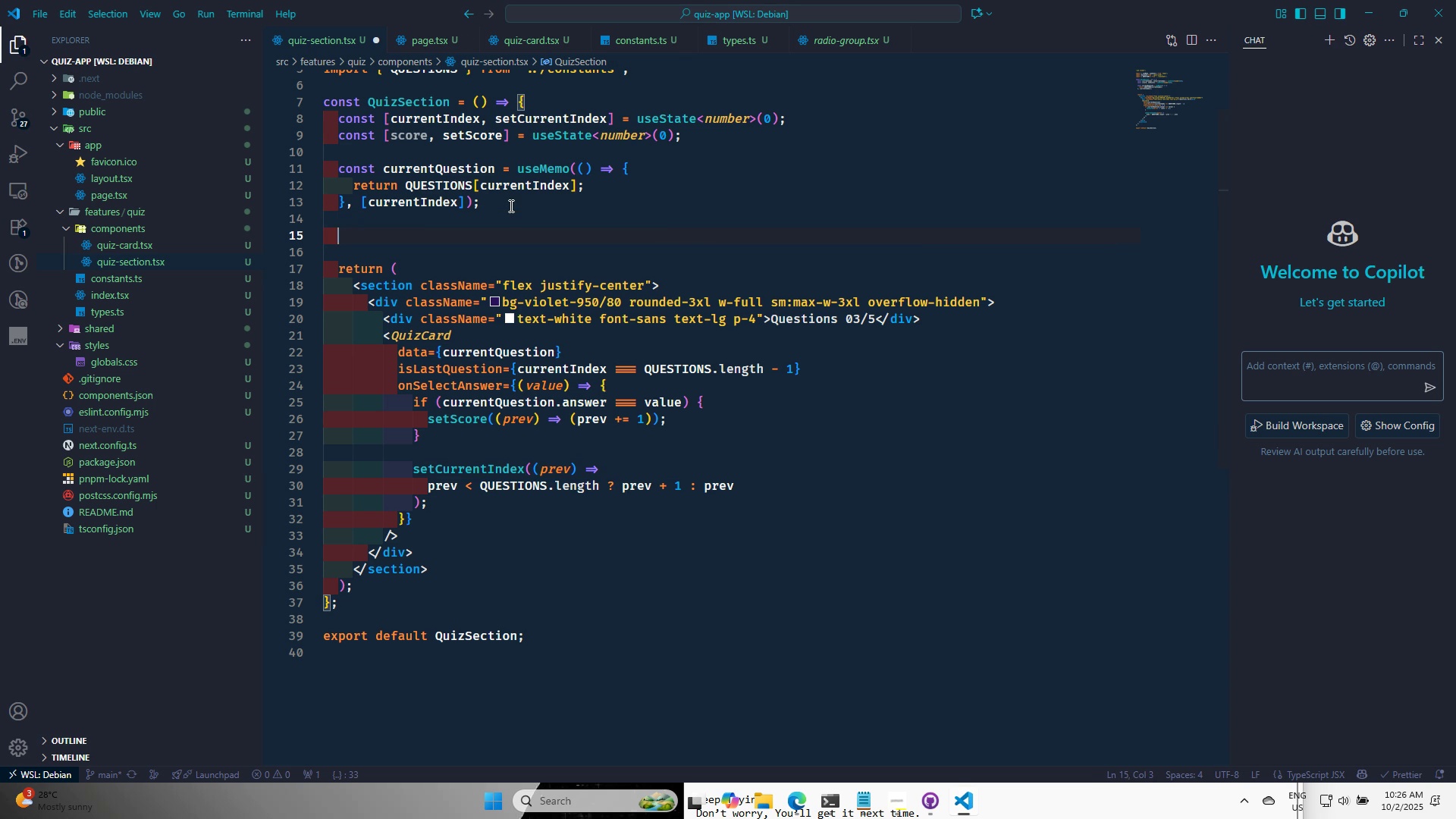 
type(console.log(P)
key(Backspace)
type({c)